 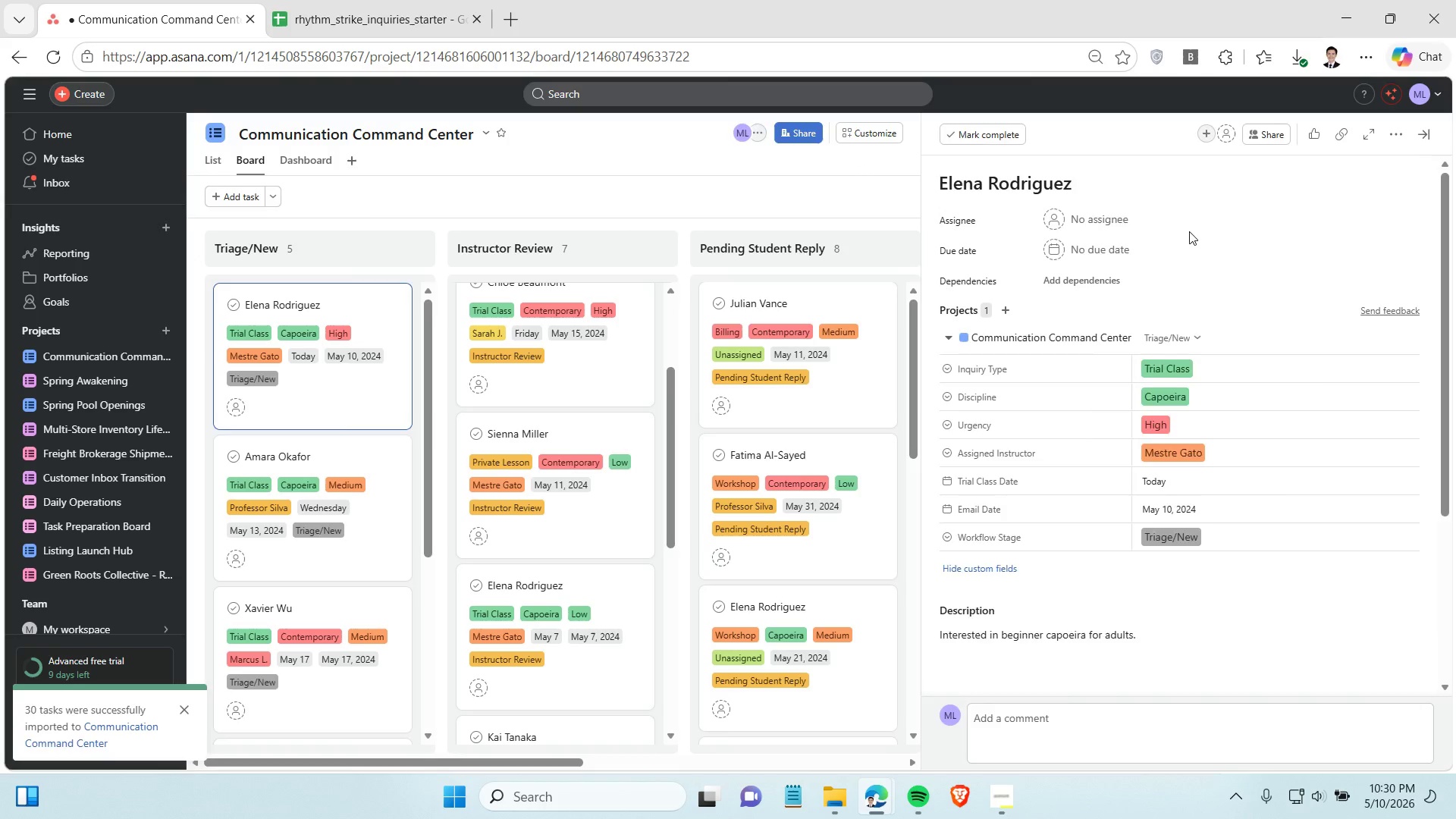 
left_click([1395, 136])
 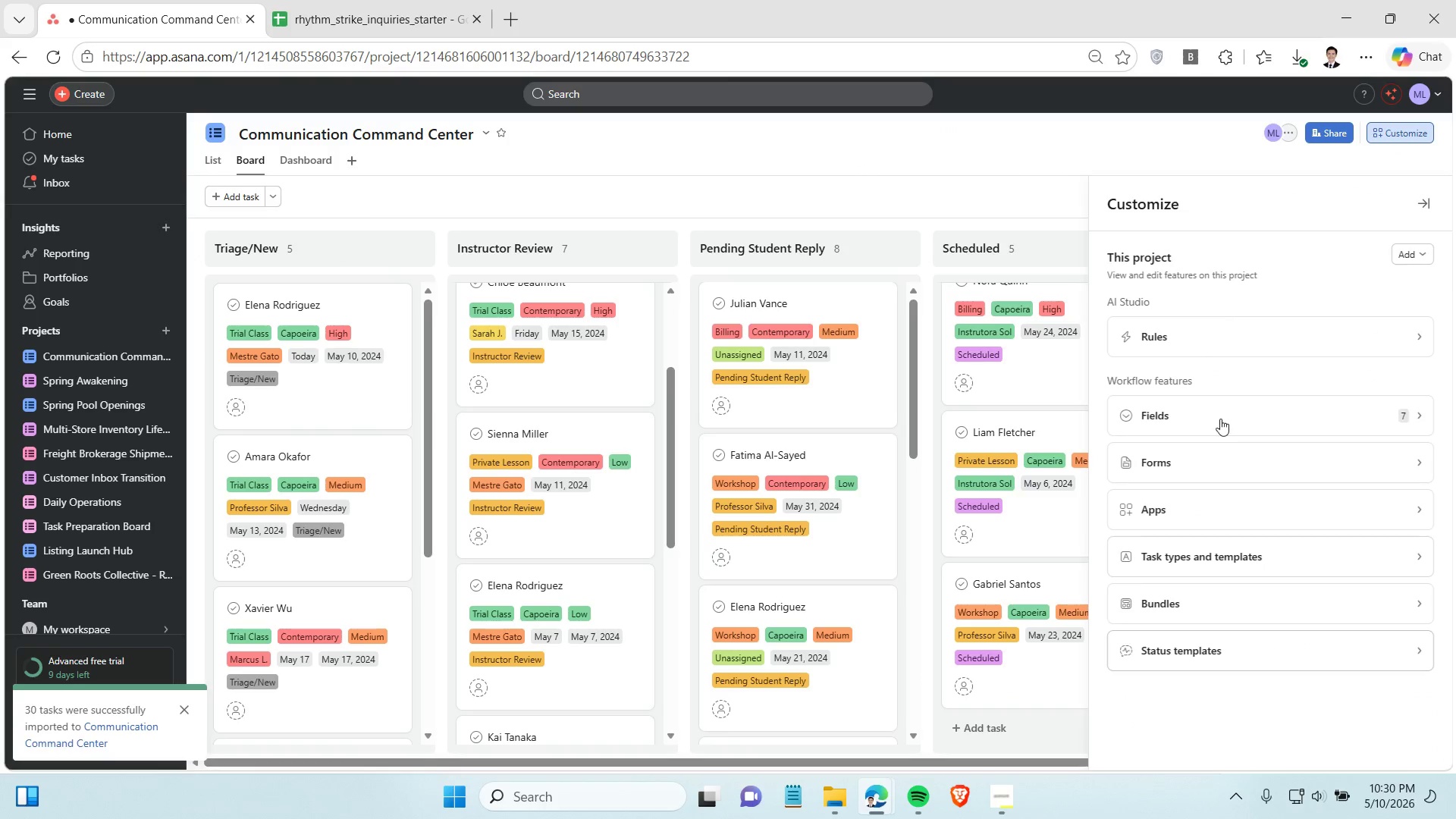 
left_click([1220, 413])
 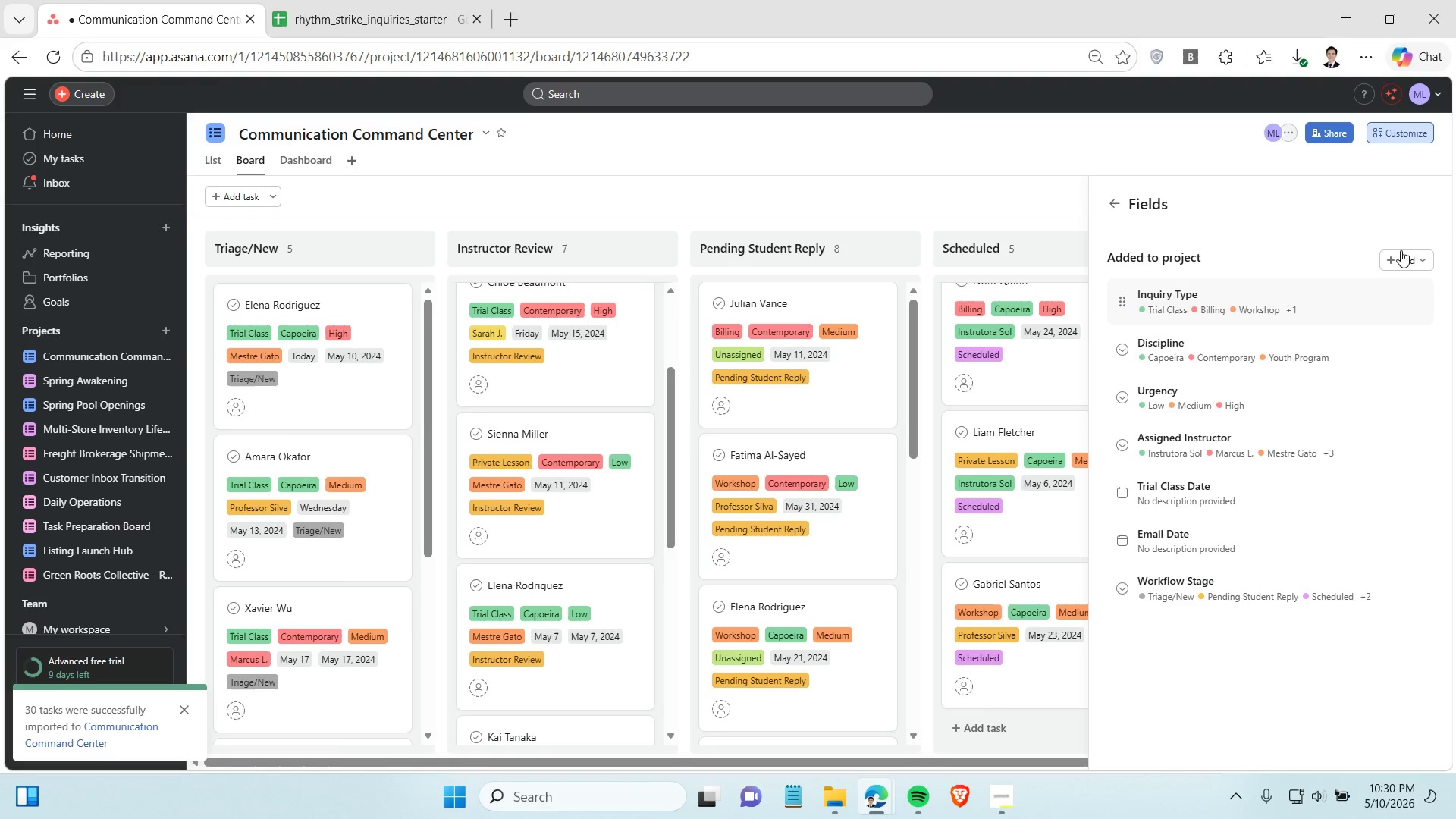 
left_click([1403, 249])
 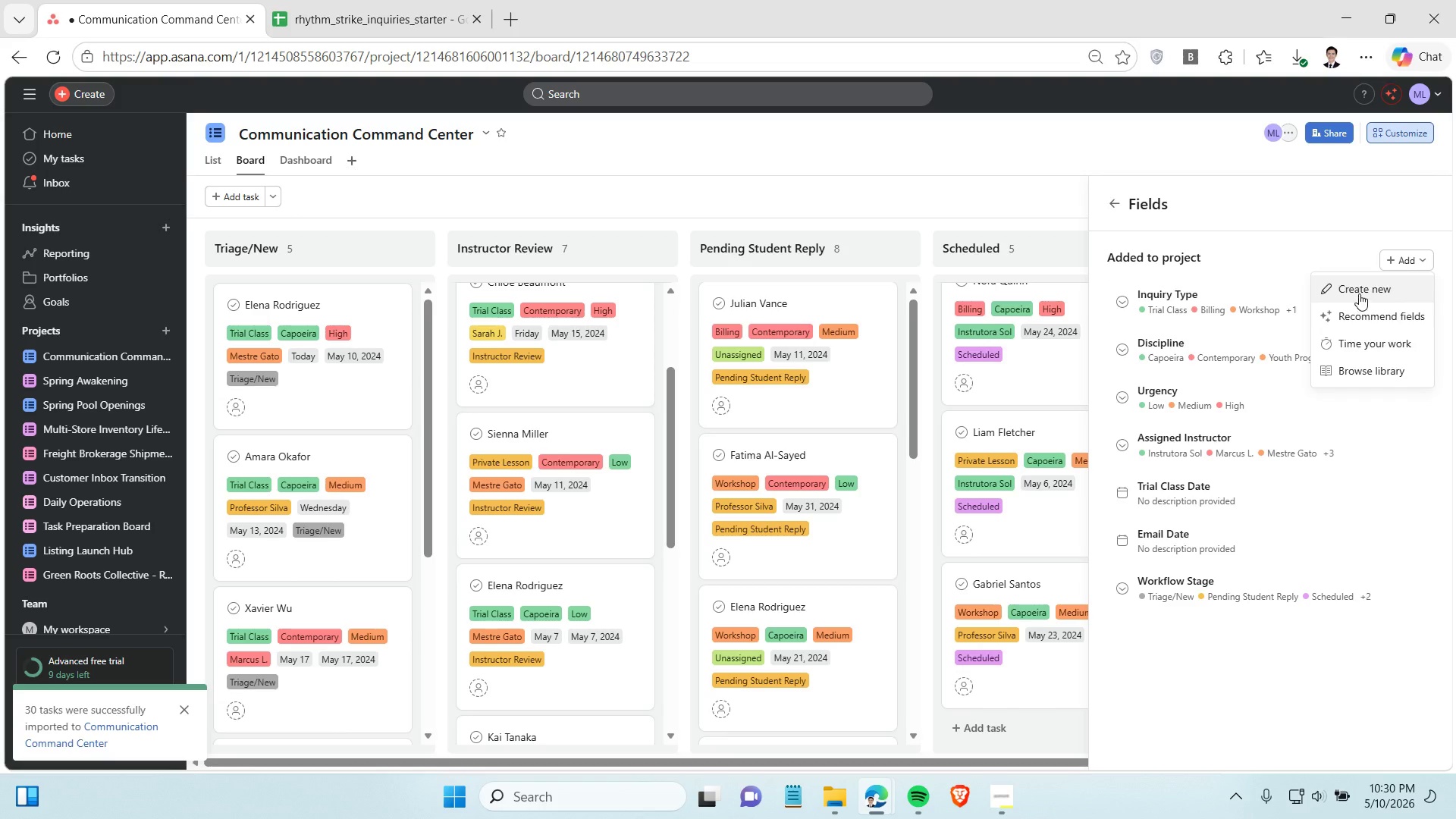 
left_click([1359, 293])
 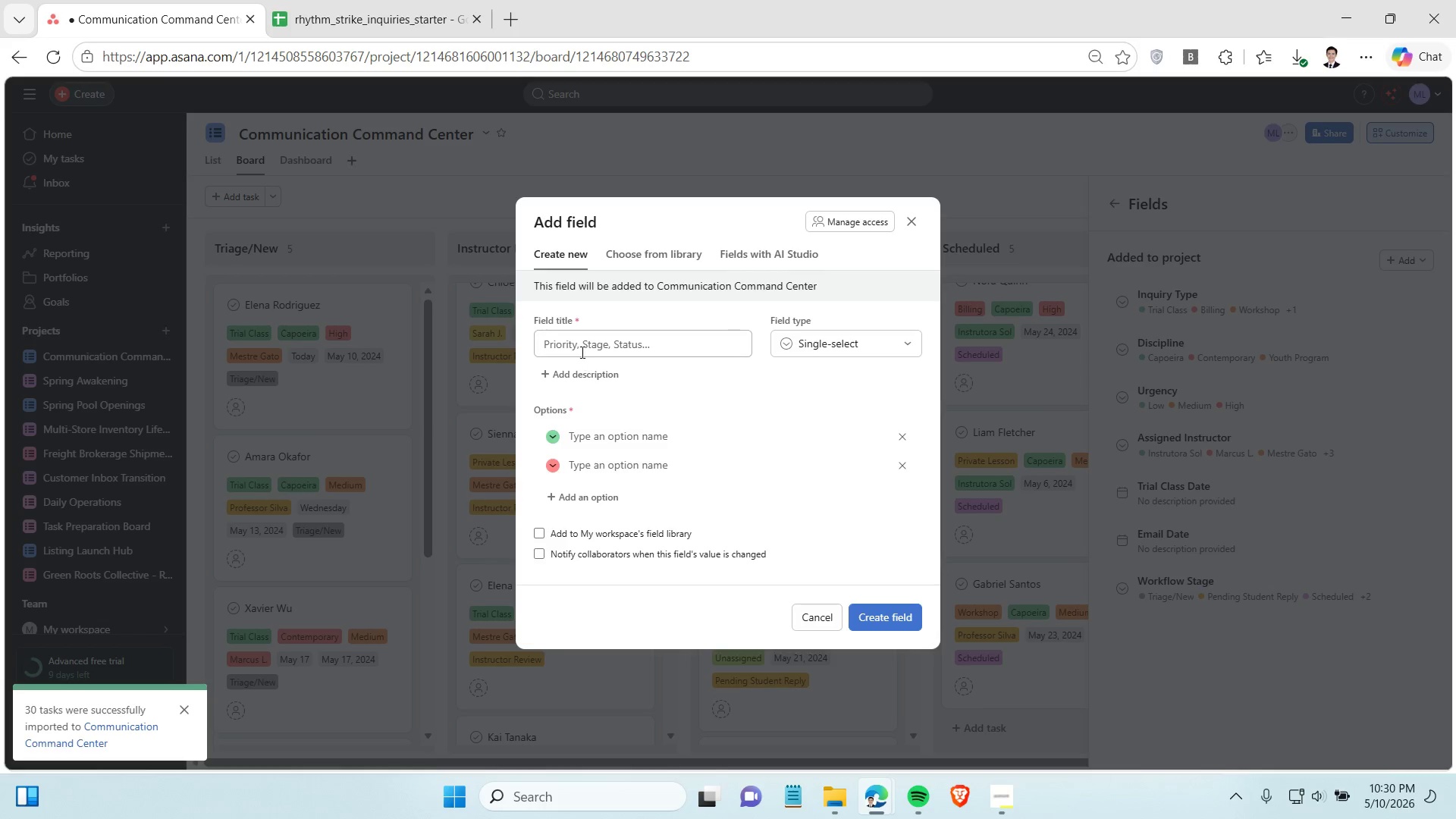 
left_click([579, 346])
 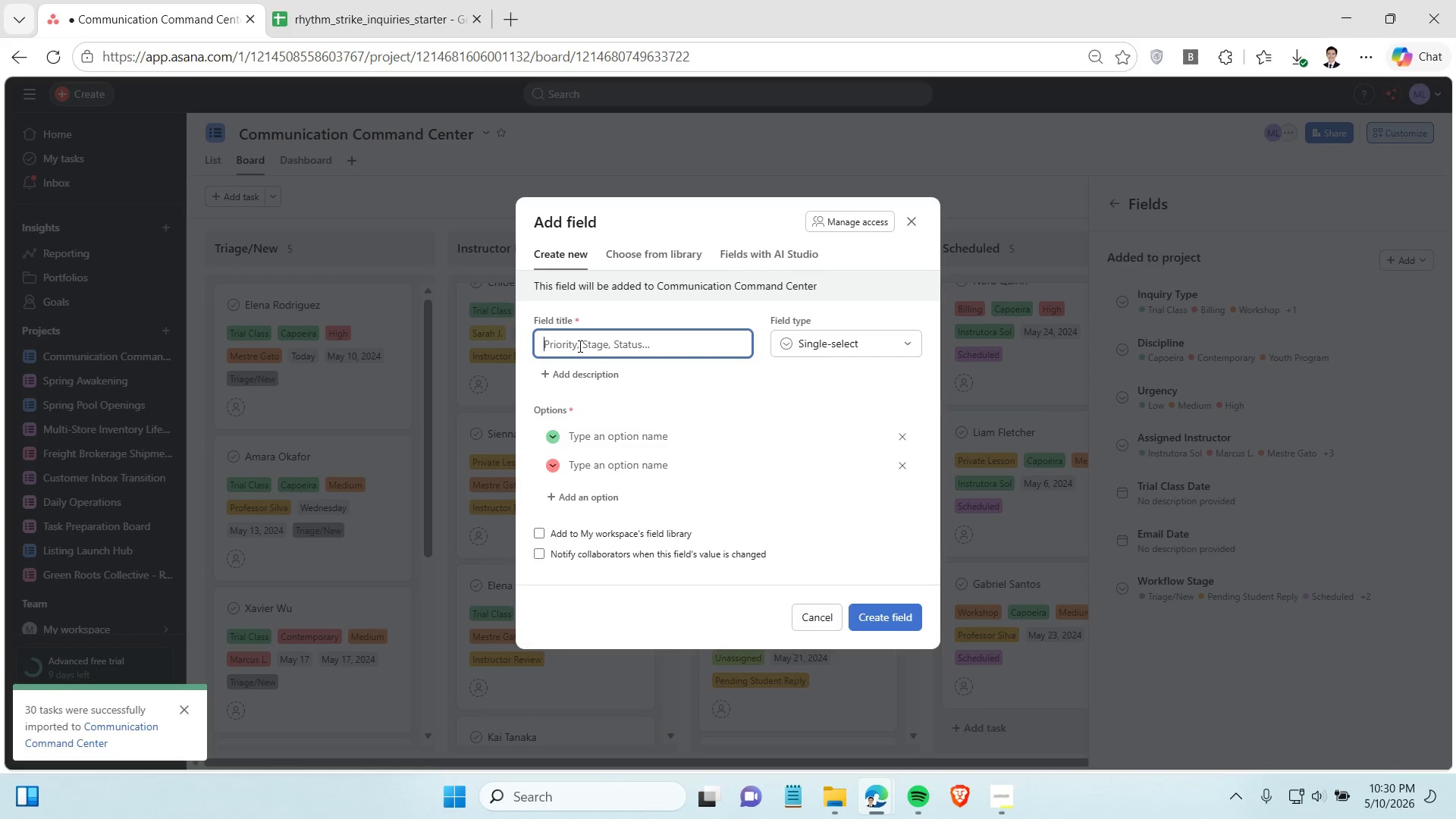 
type(Tg)
key(Backspace)
type(ag)
 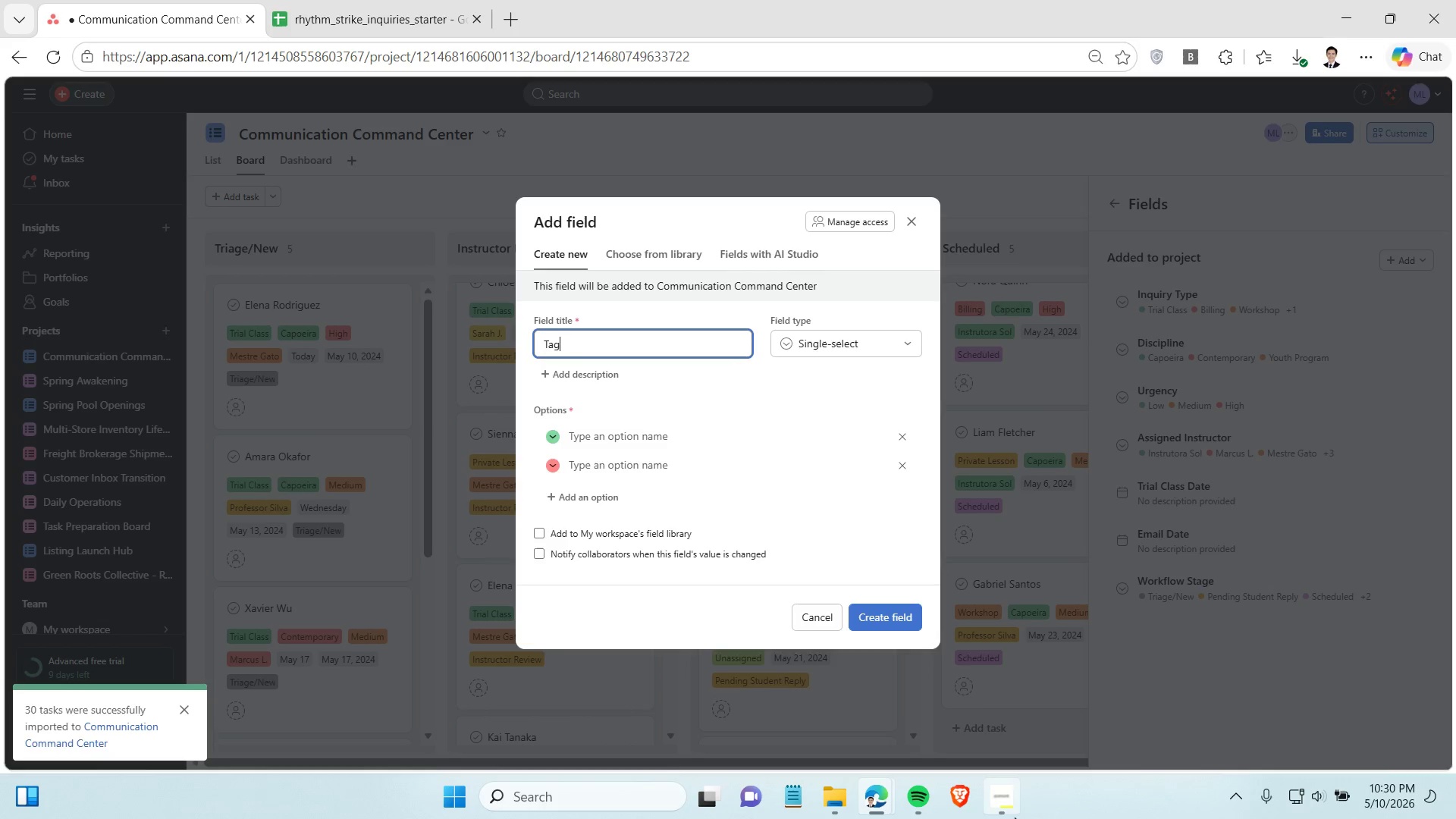 
left_click([1016, 816])
 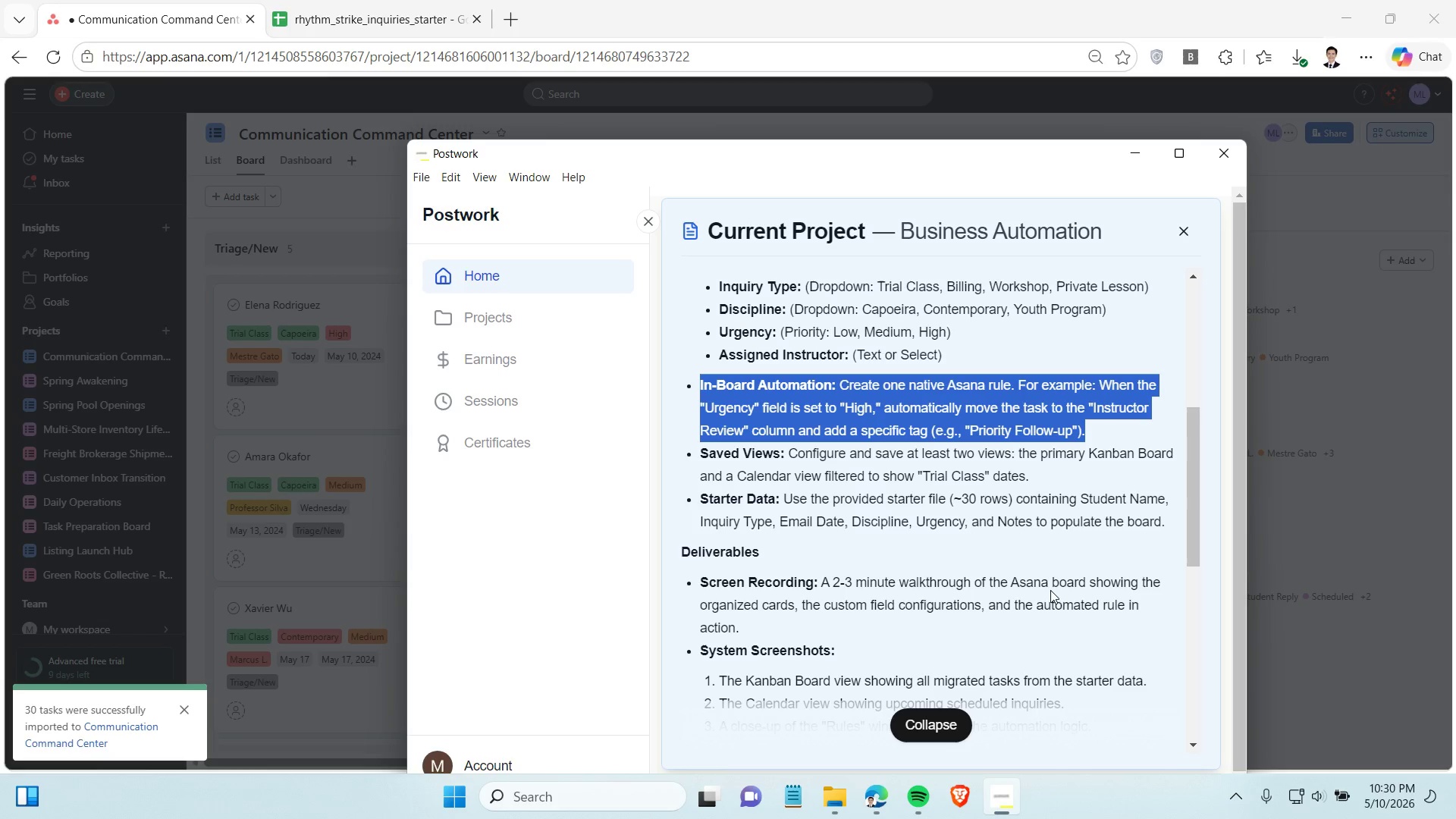 
wait(24.66)
 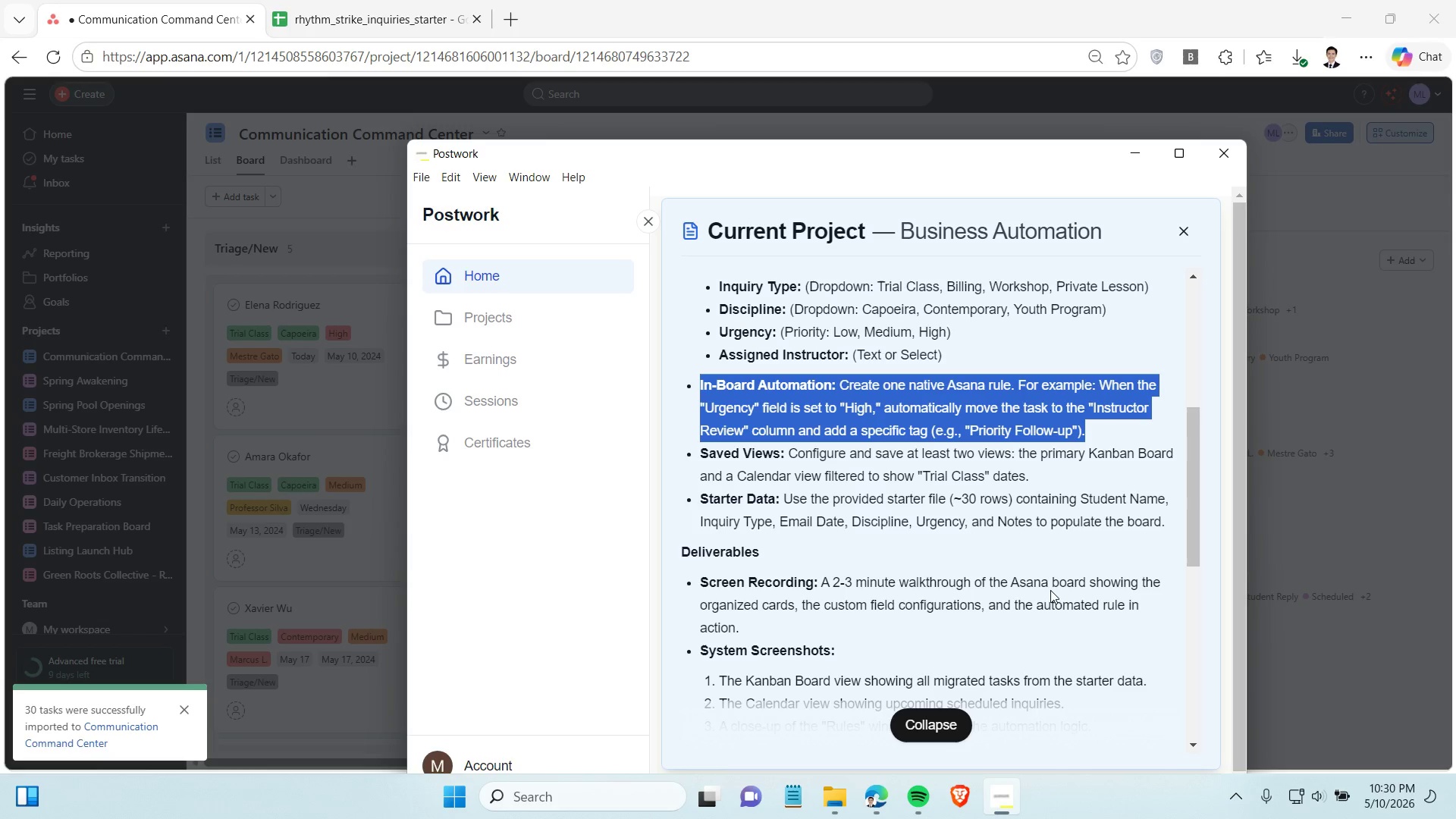 
left_click([906, 434])
 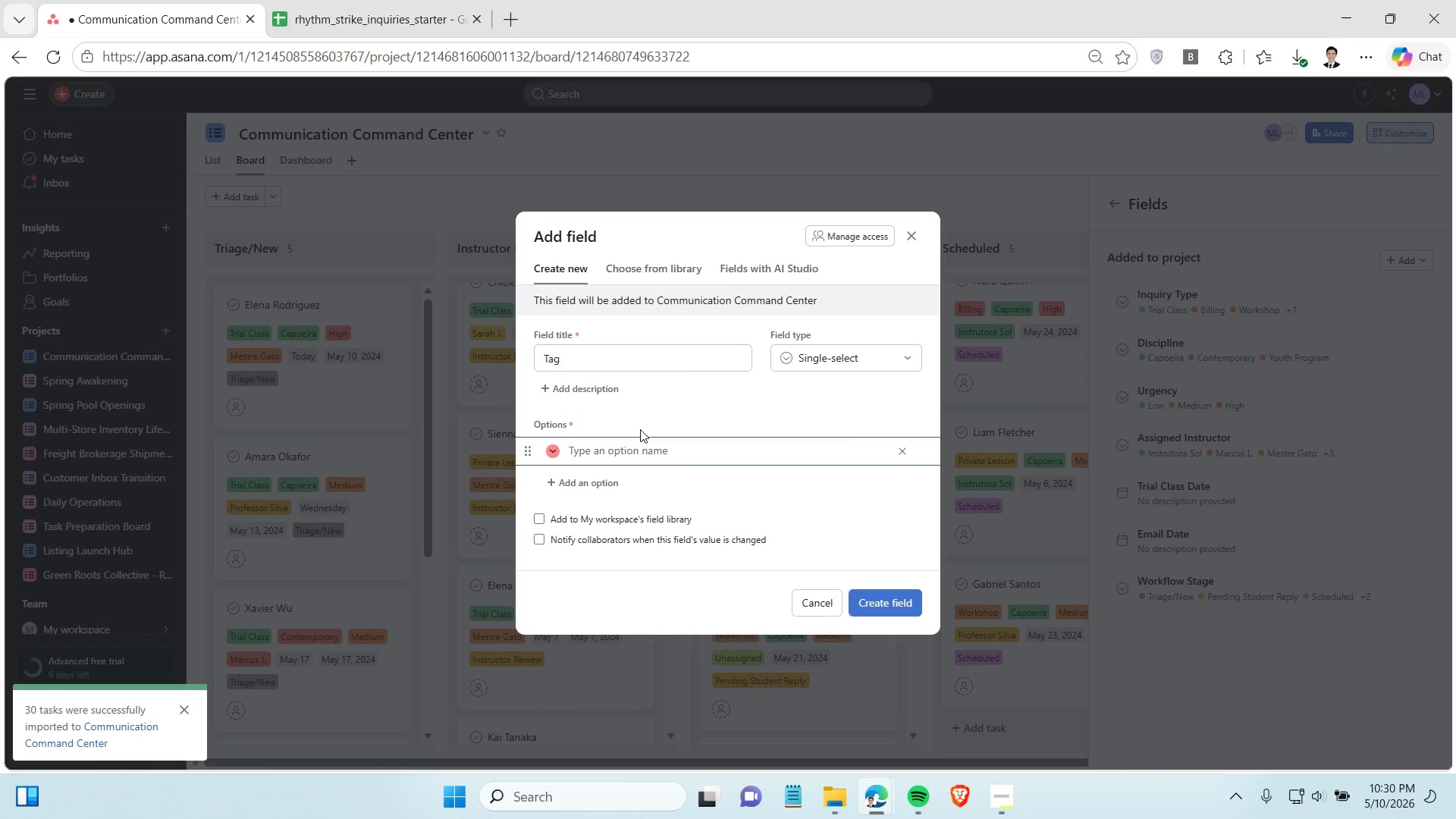 
type(Priority)
 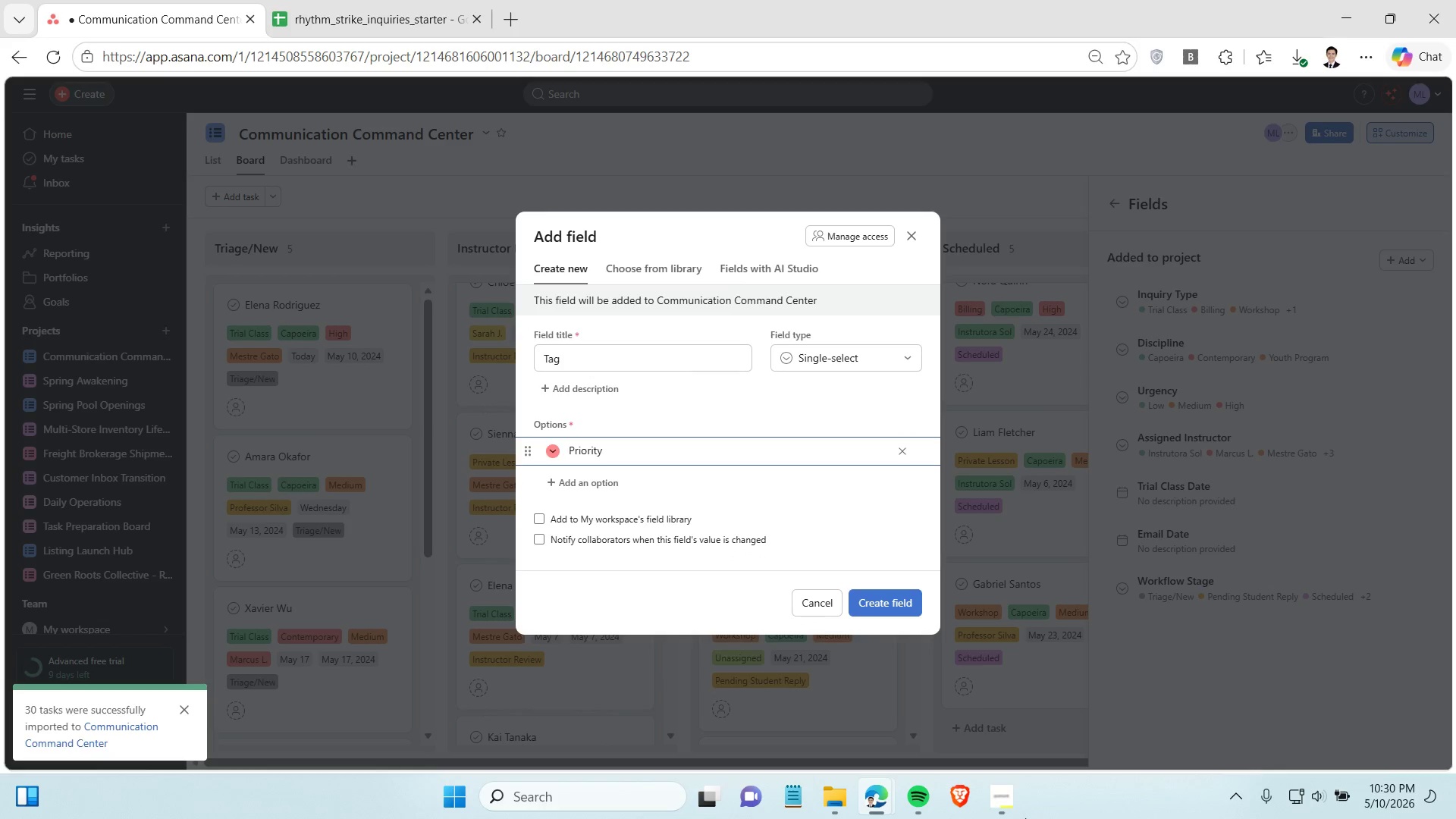 
left_click([1011, 810])